 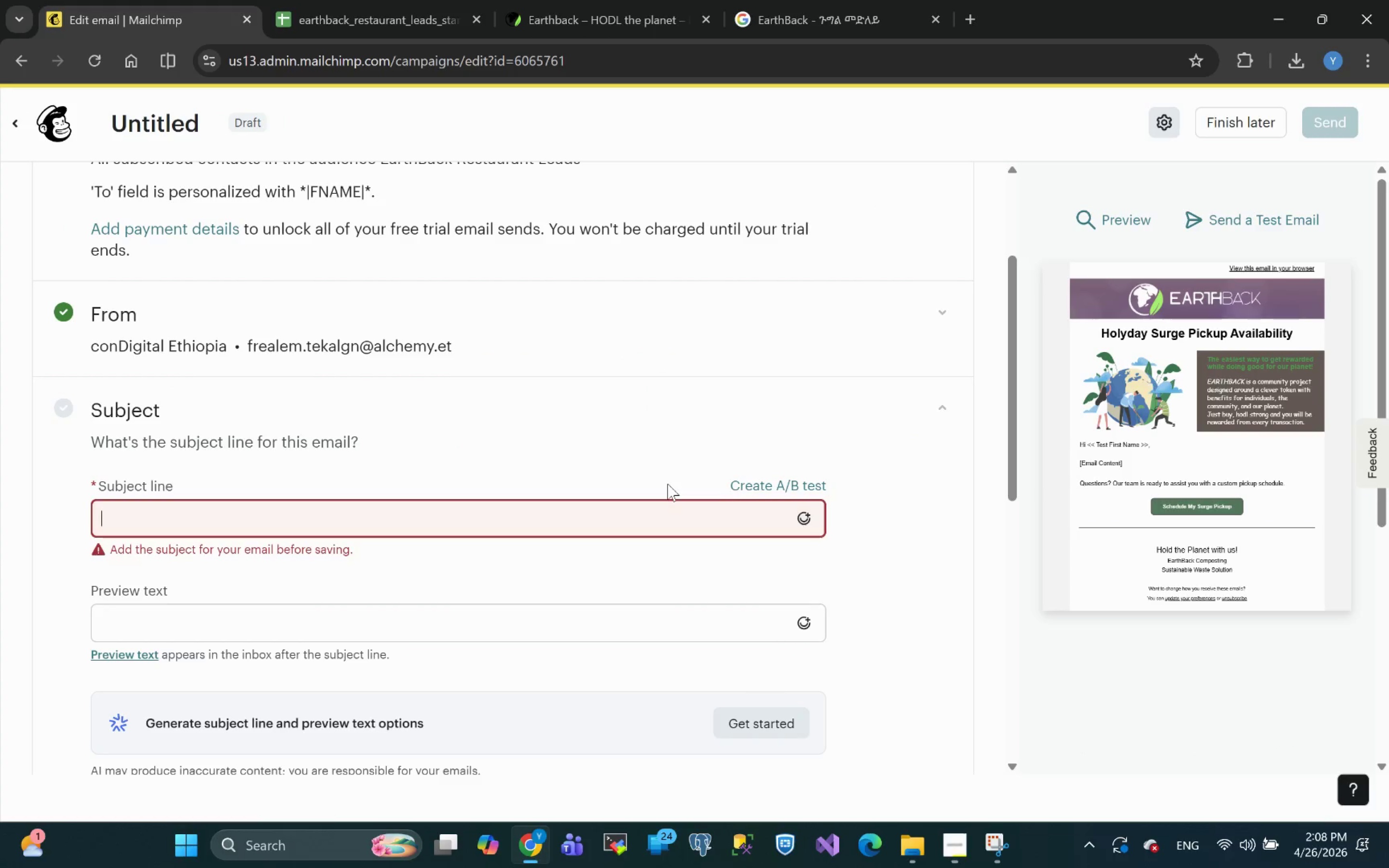 
key(Control+V)
 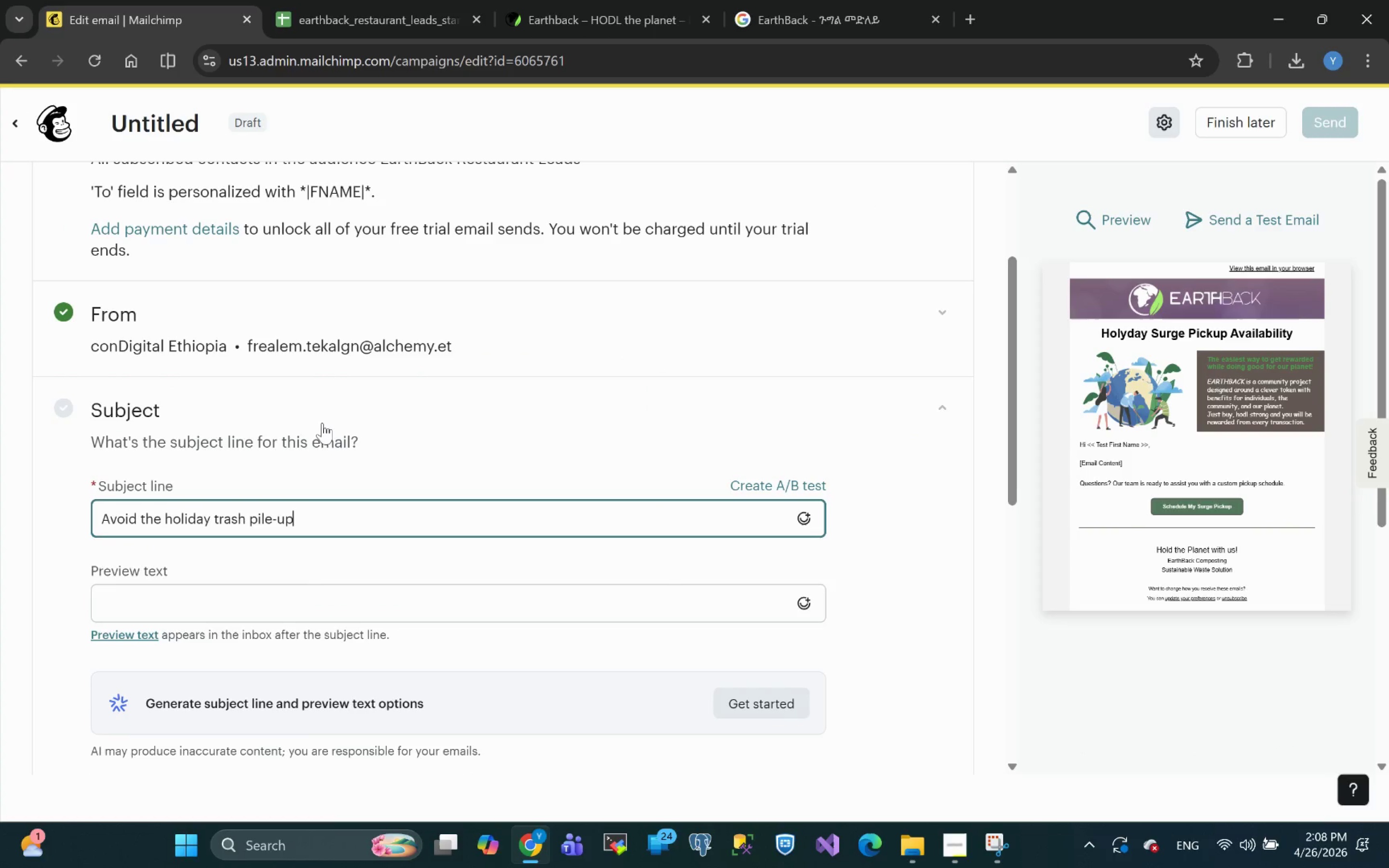 
type(, *|FNAME|*)
 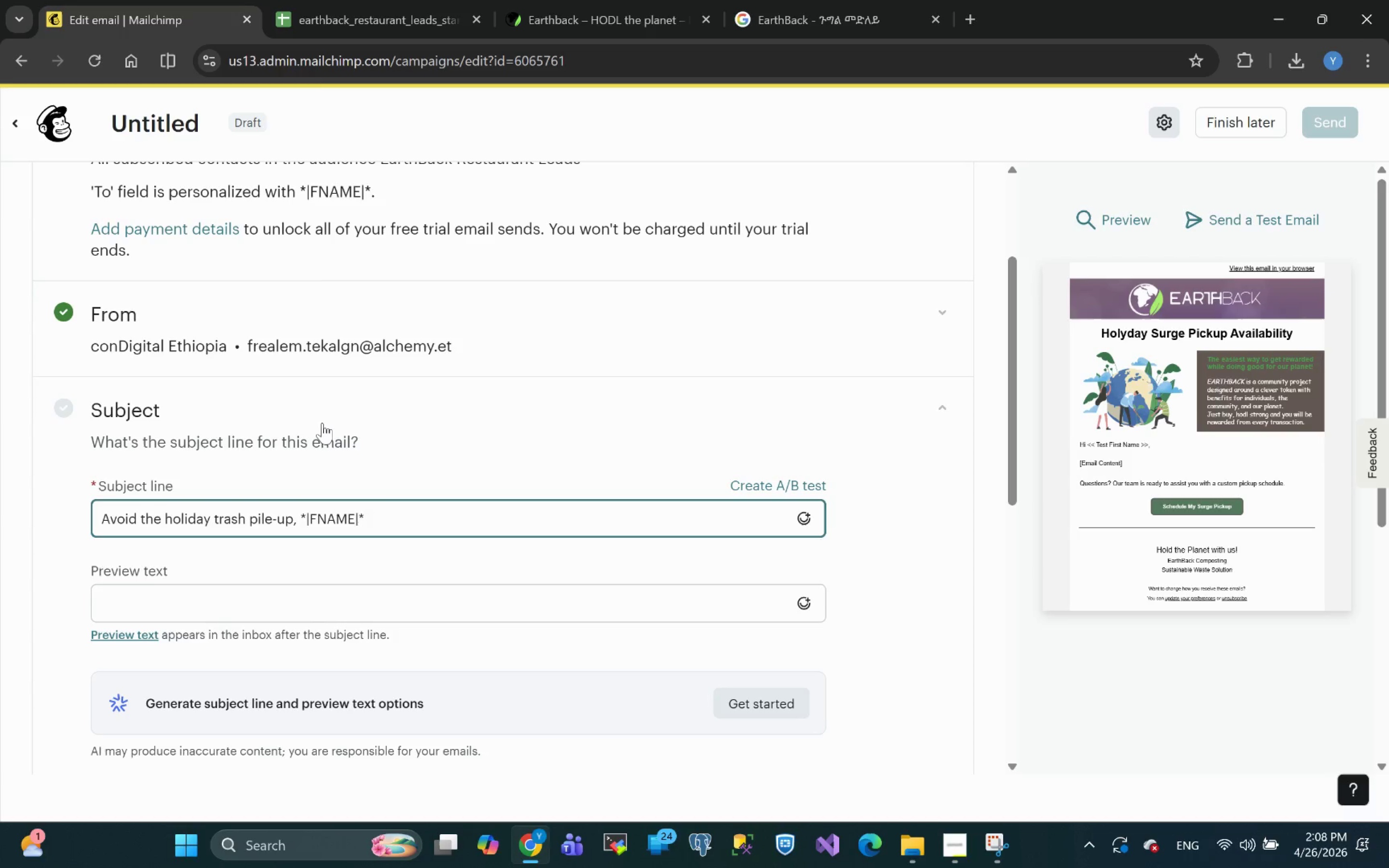 
wait(14.31)
 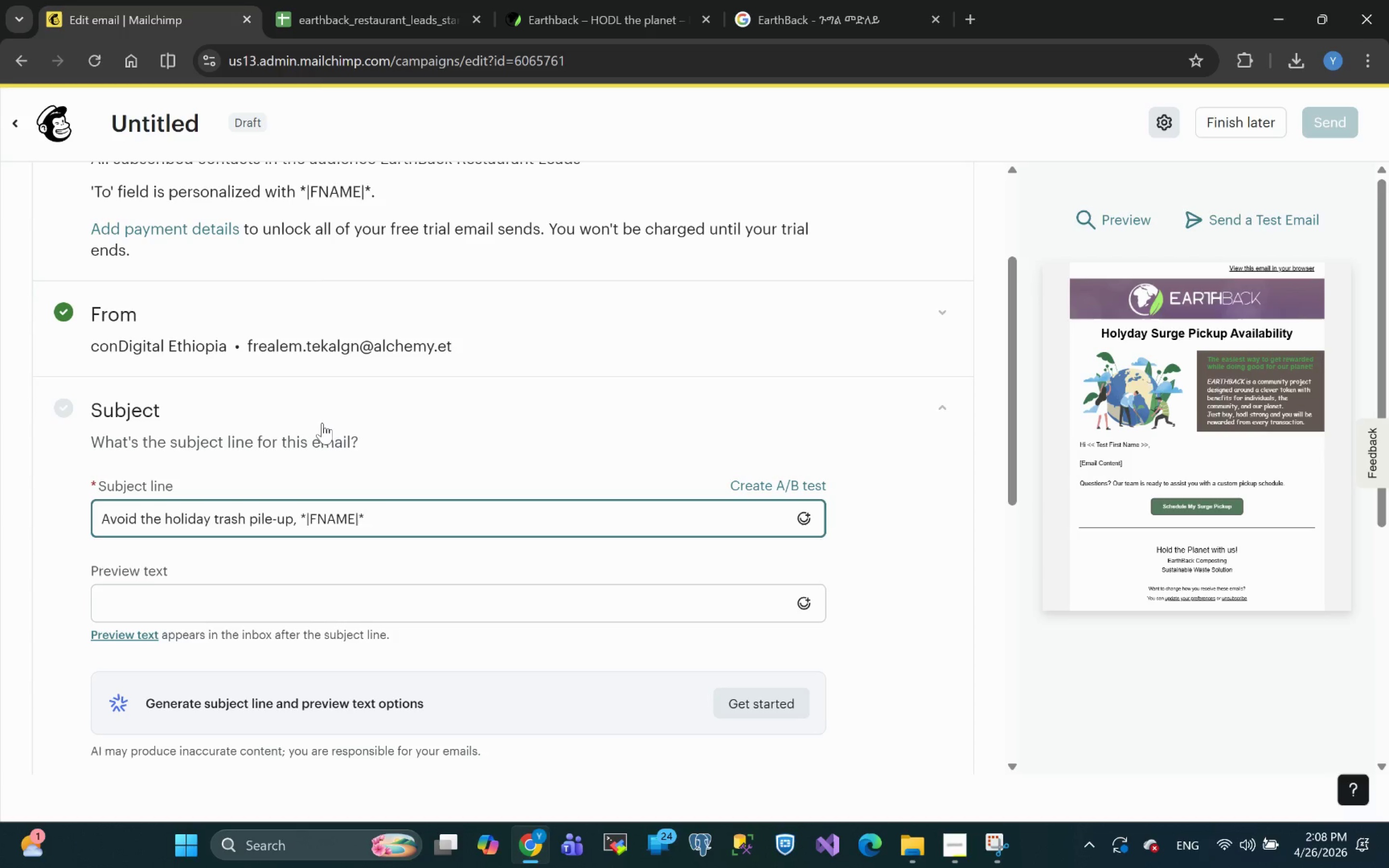 
left_click([952, 852])